 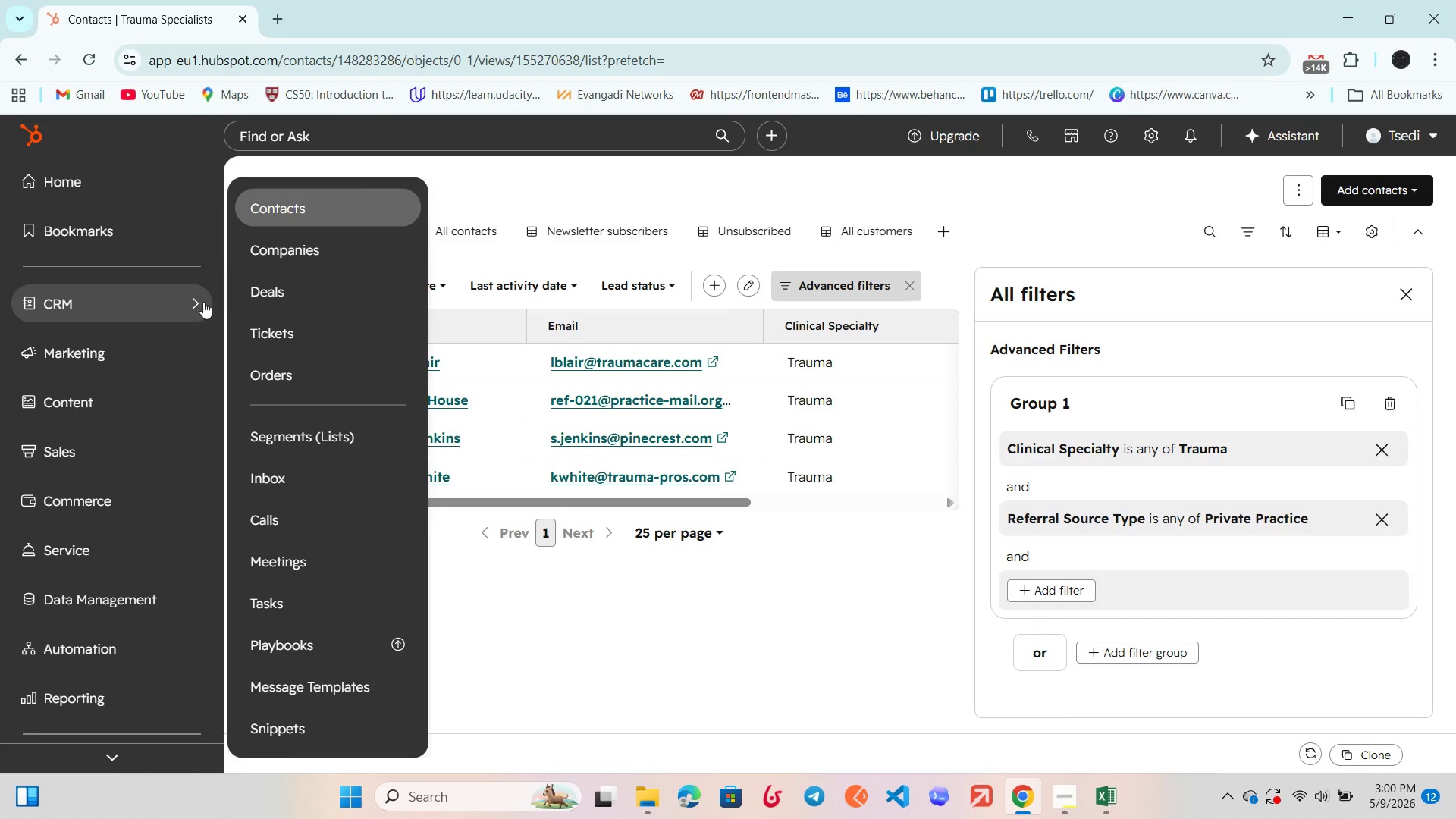 
left_click([653, 188])
 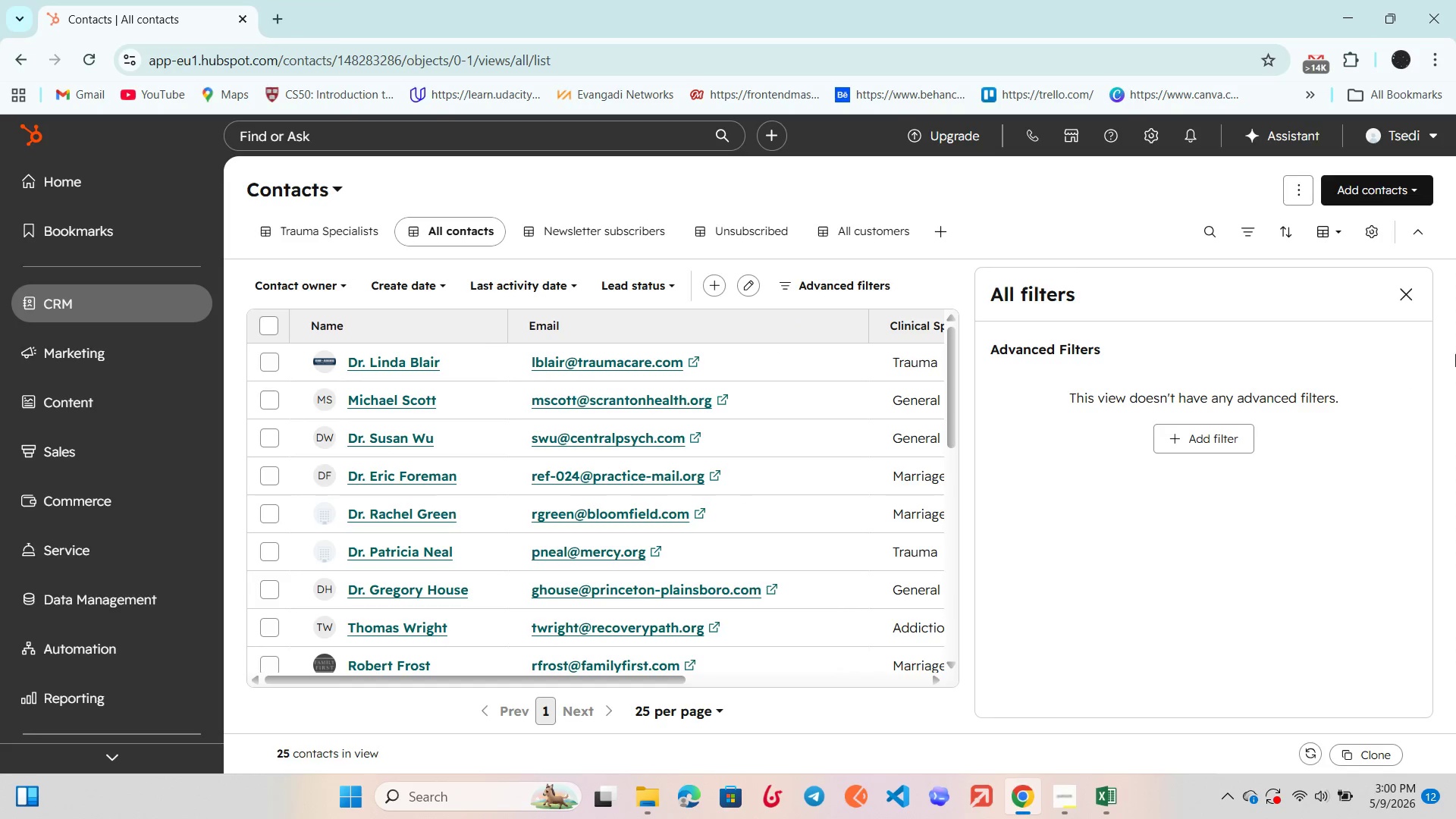 
double_click([1389, 293])
 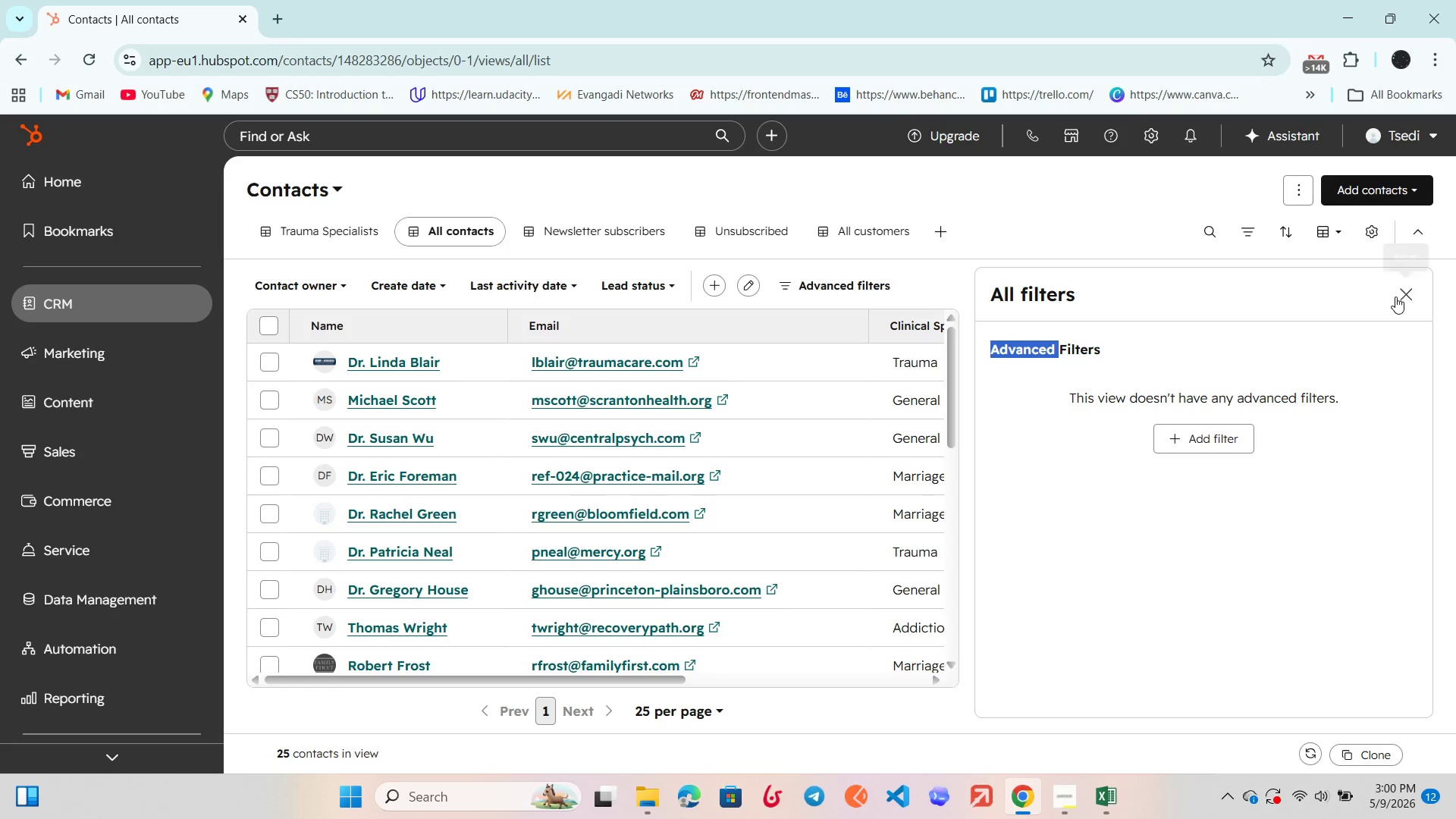 
left_click([1396, 297])
 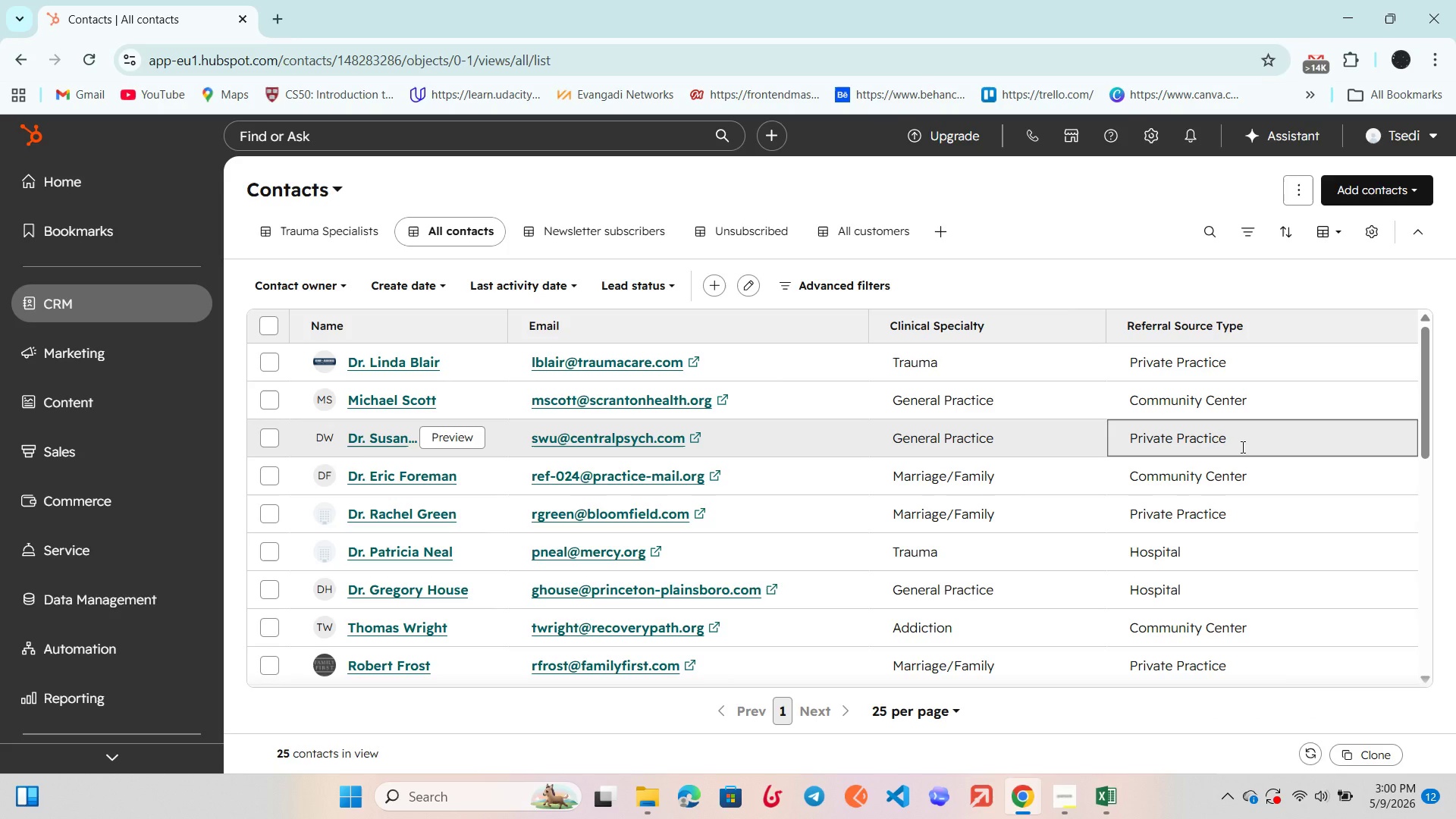 
key(F11)
 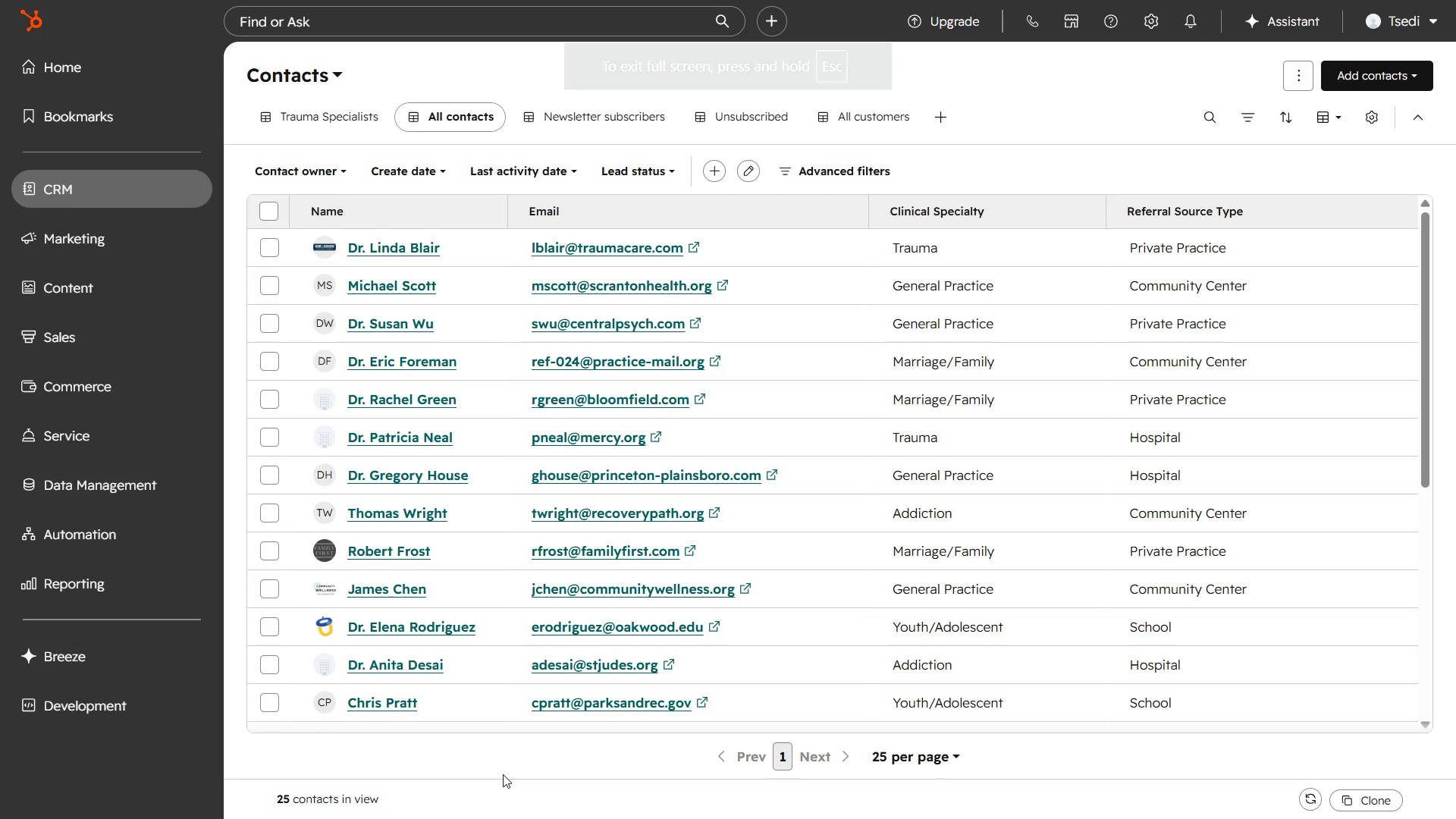 
wait(5.83)
 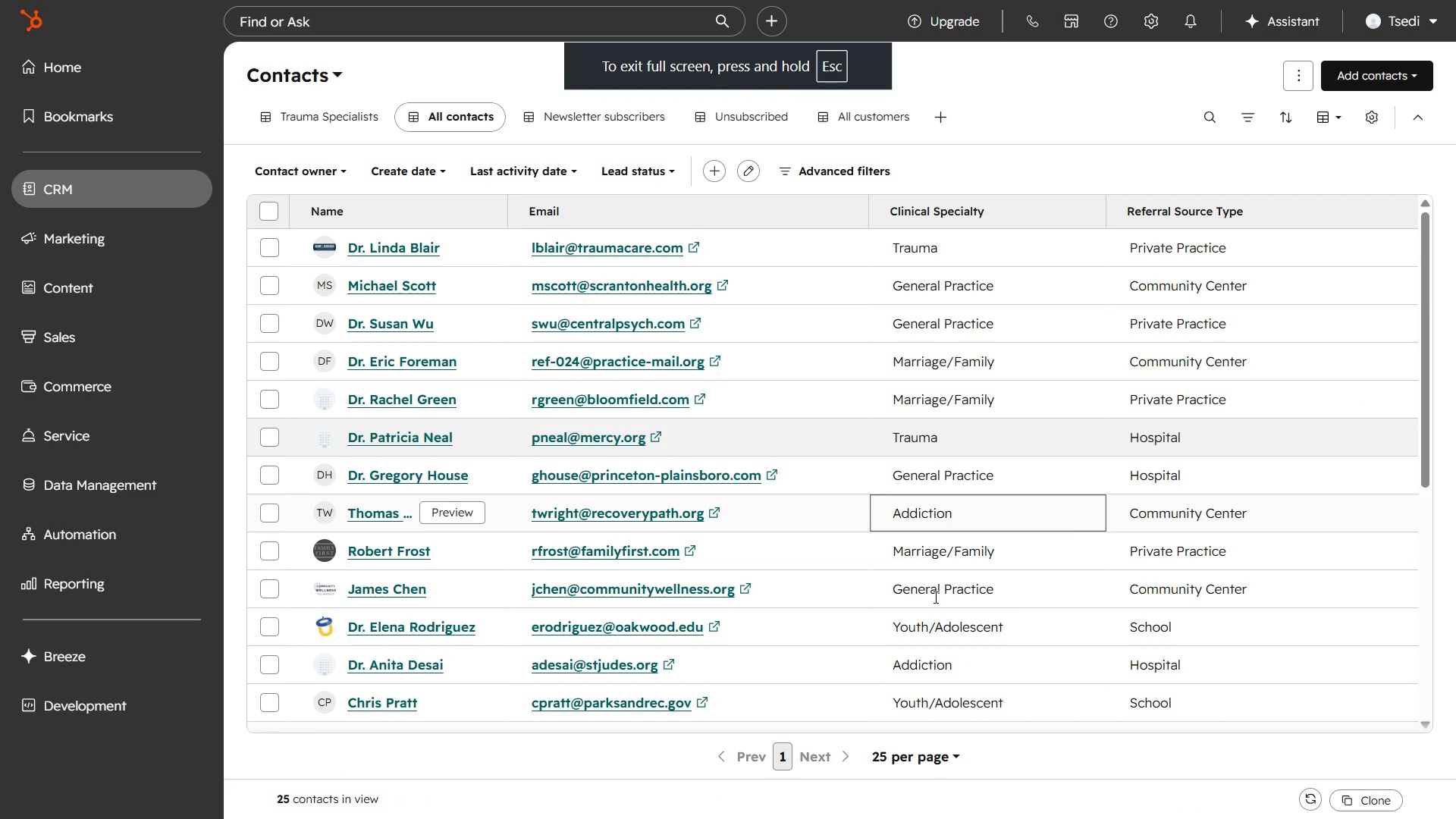 
key(Meta+Shift+ShiftLeft)
 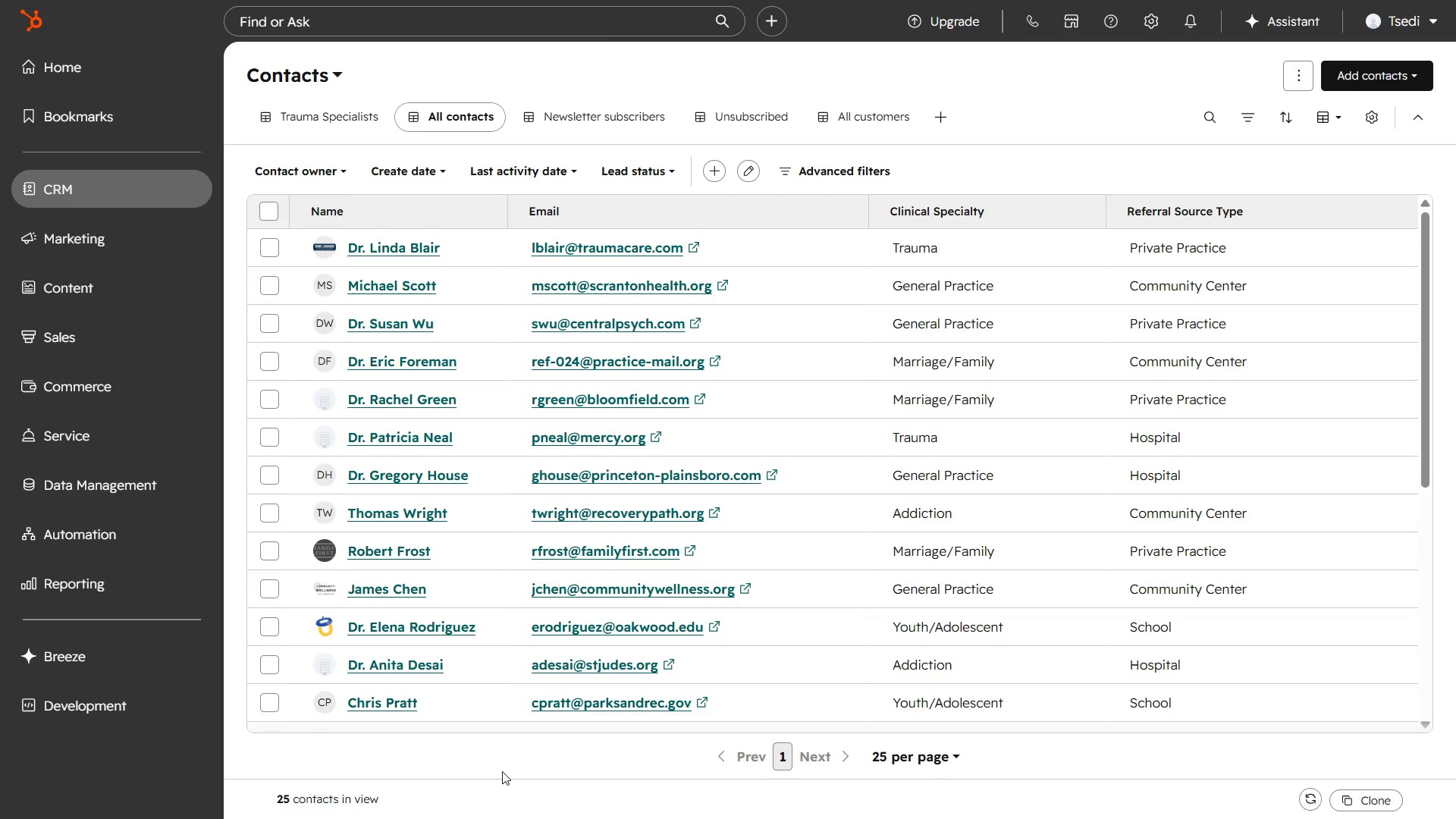 
key(Meta+Shift+S)
 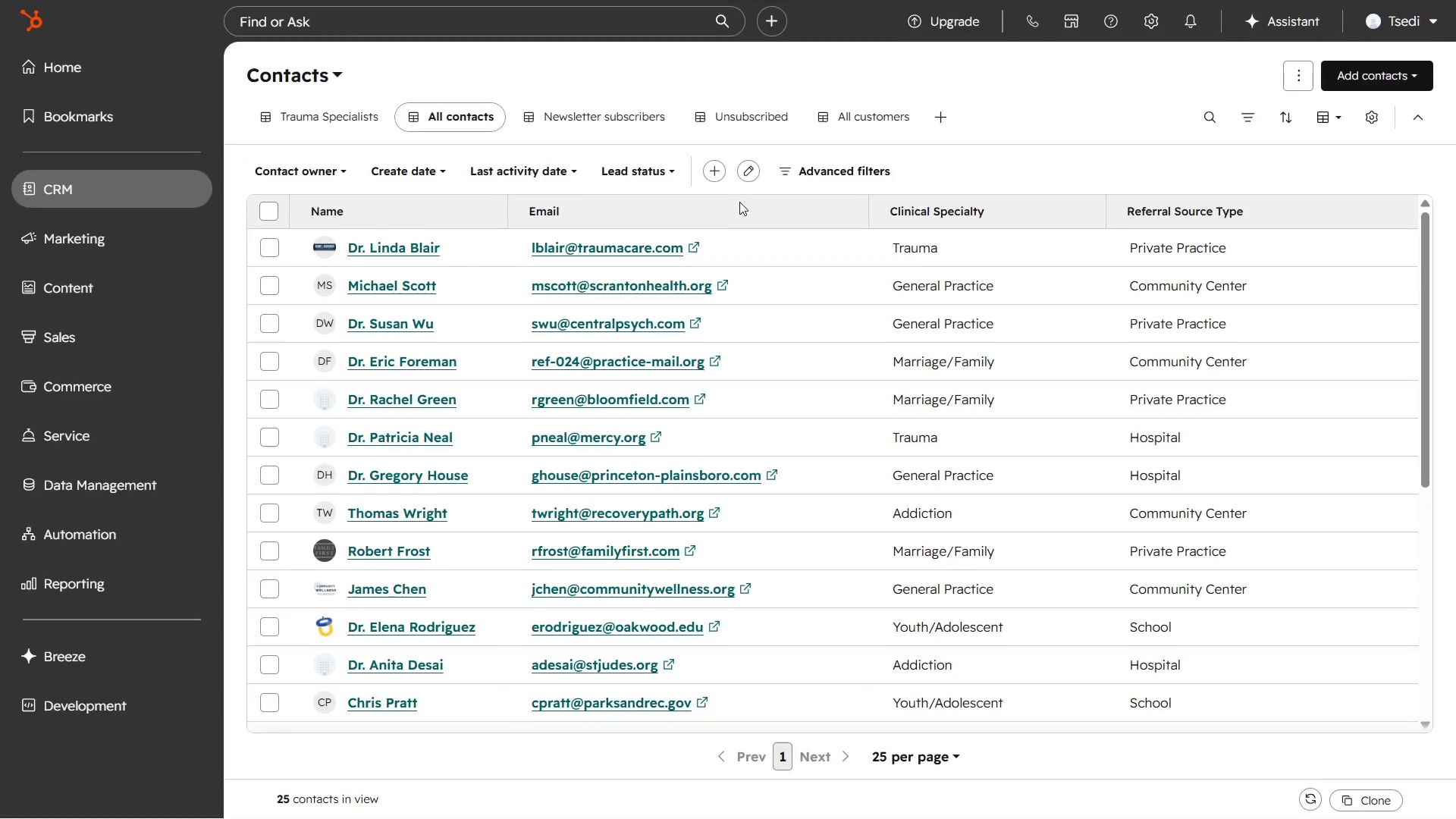 
left_click([745, 74])
 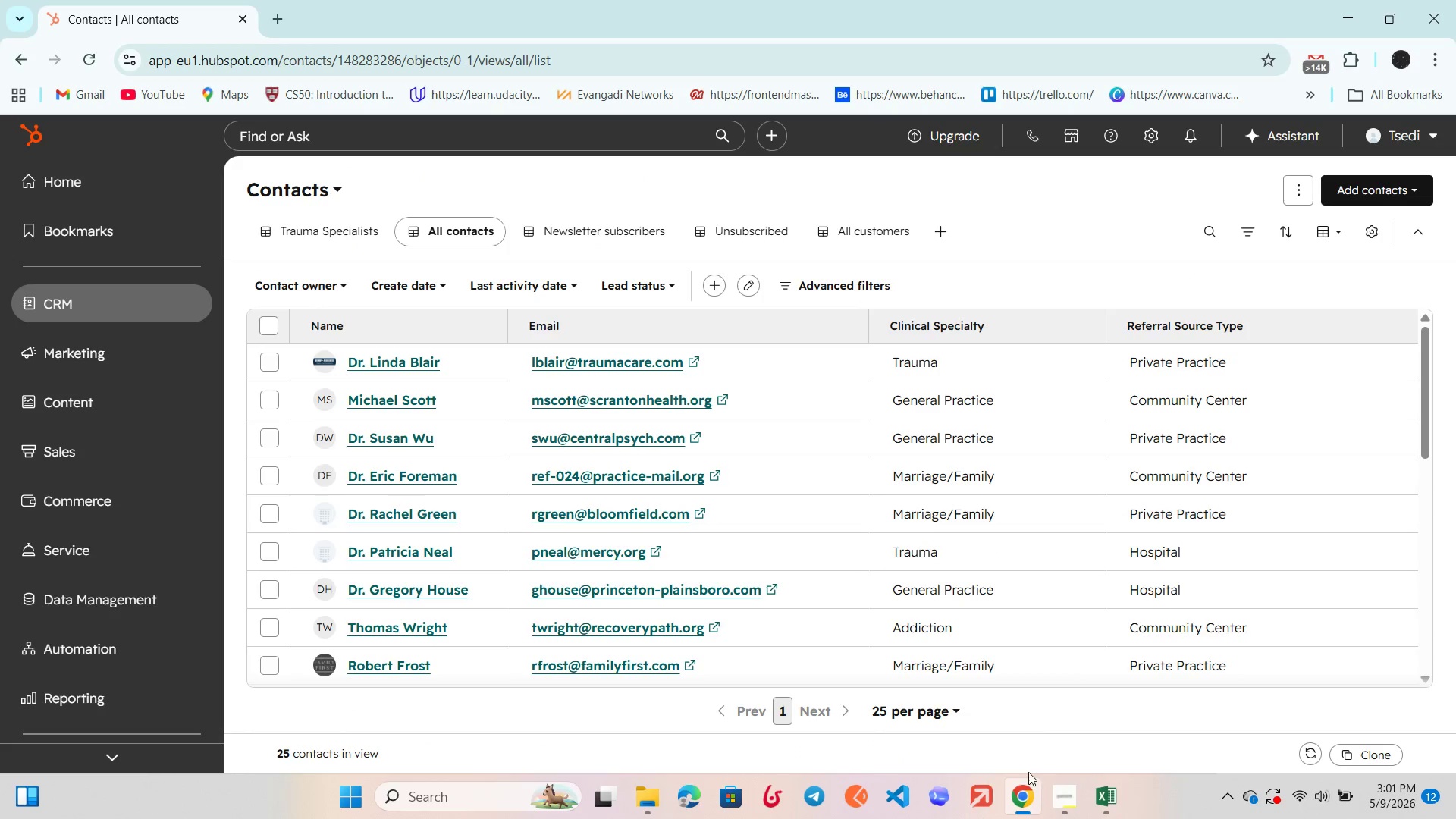 
mouse_move([1036, 761])
 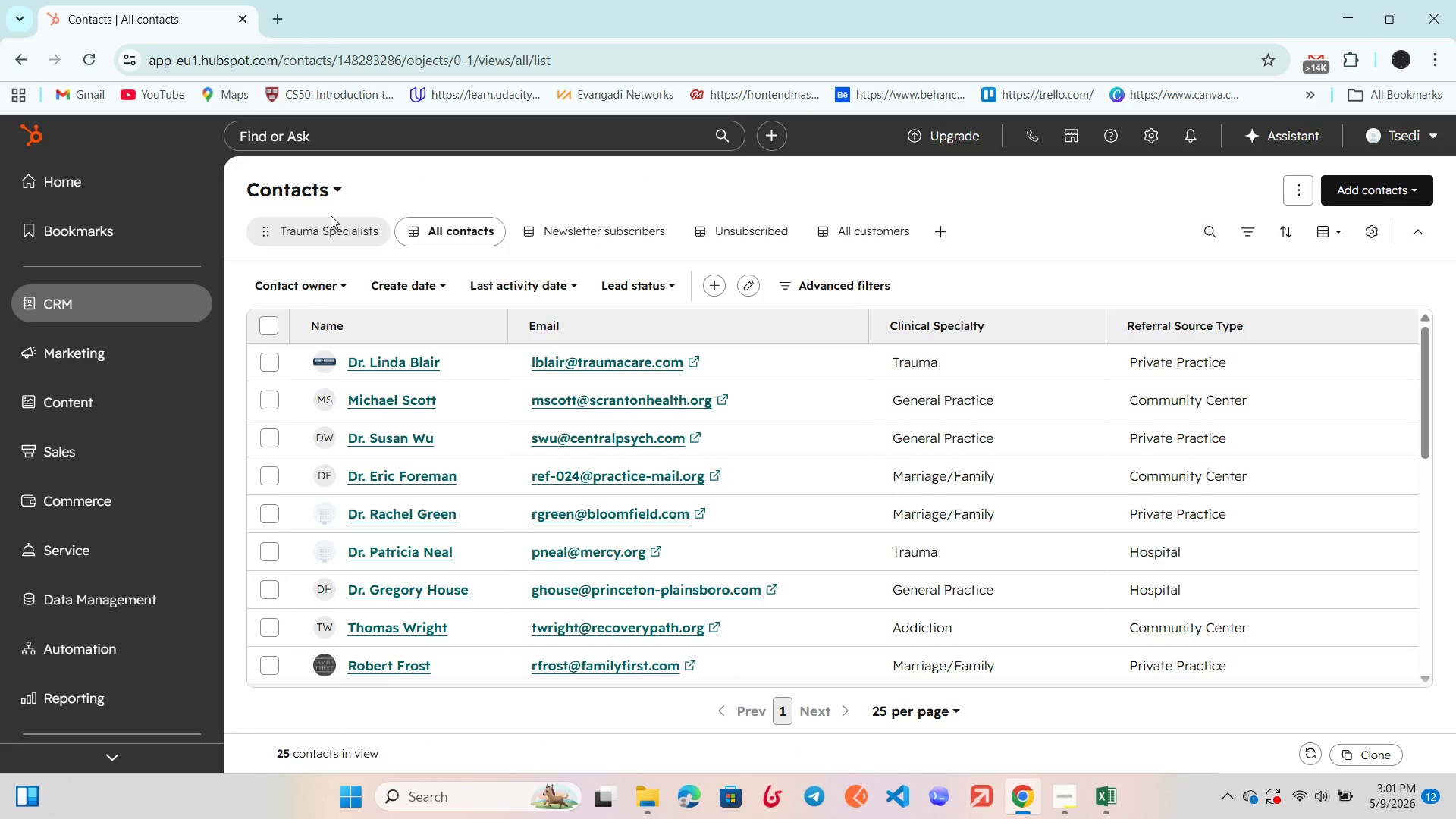 
left_click([325, 231])
 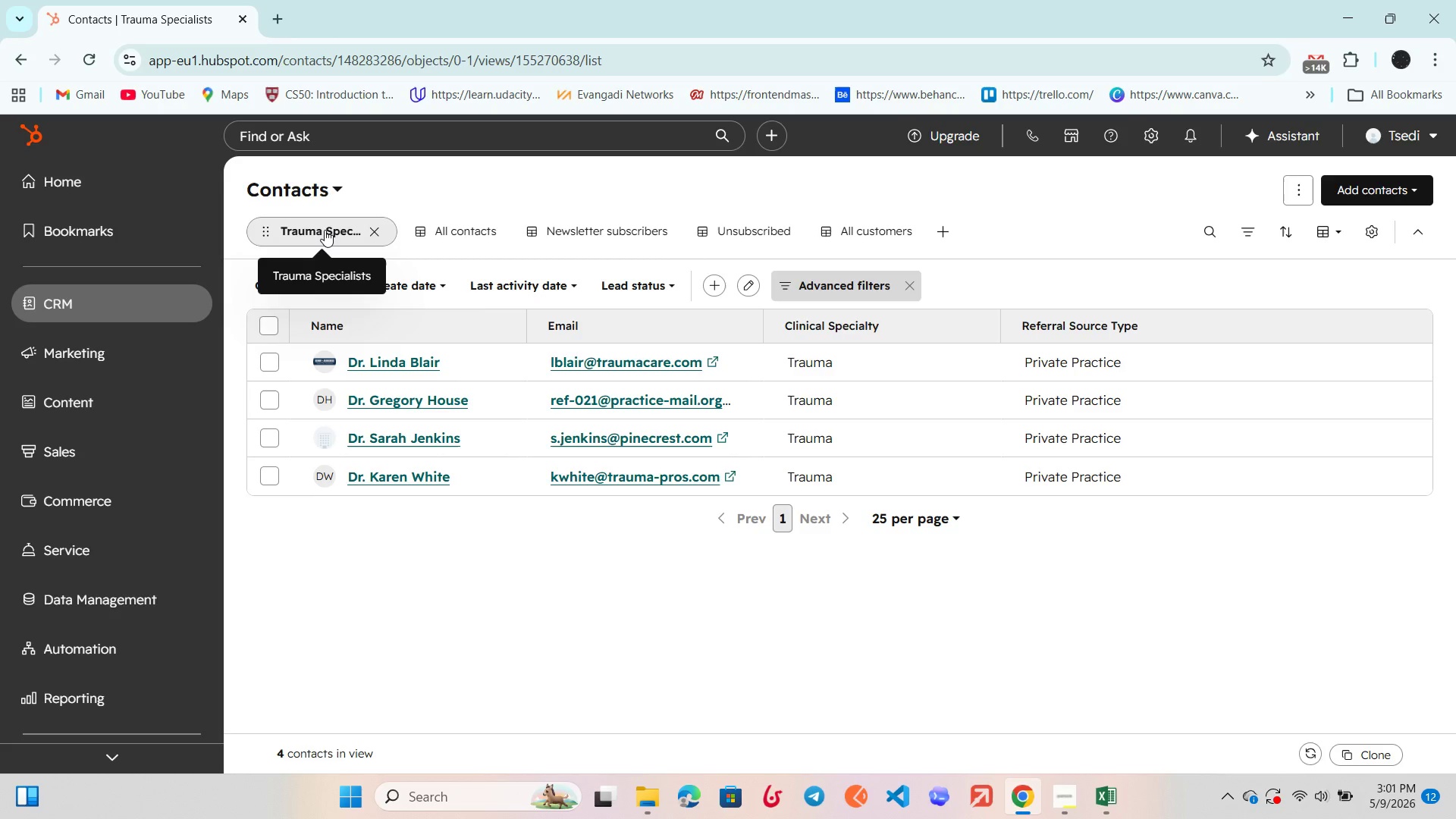 
wait(45.34)
 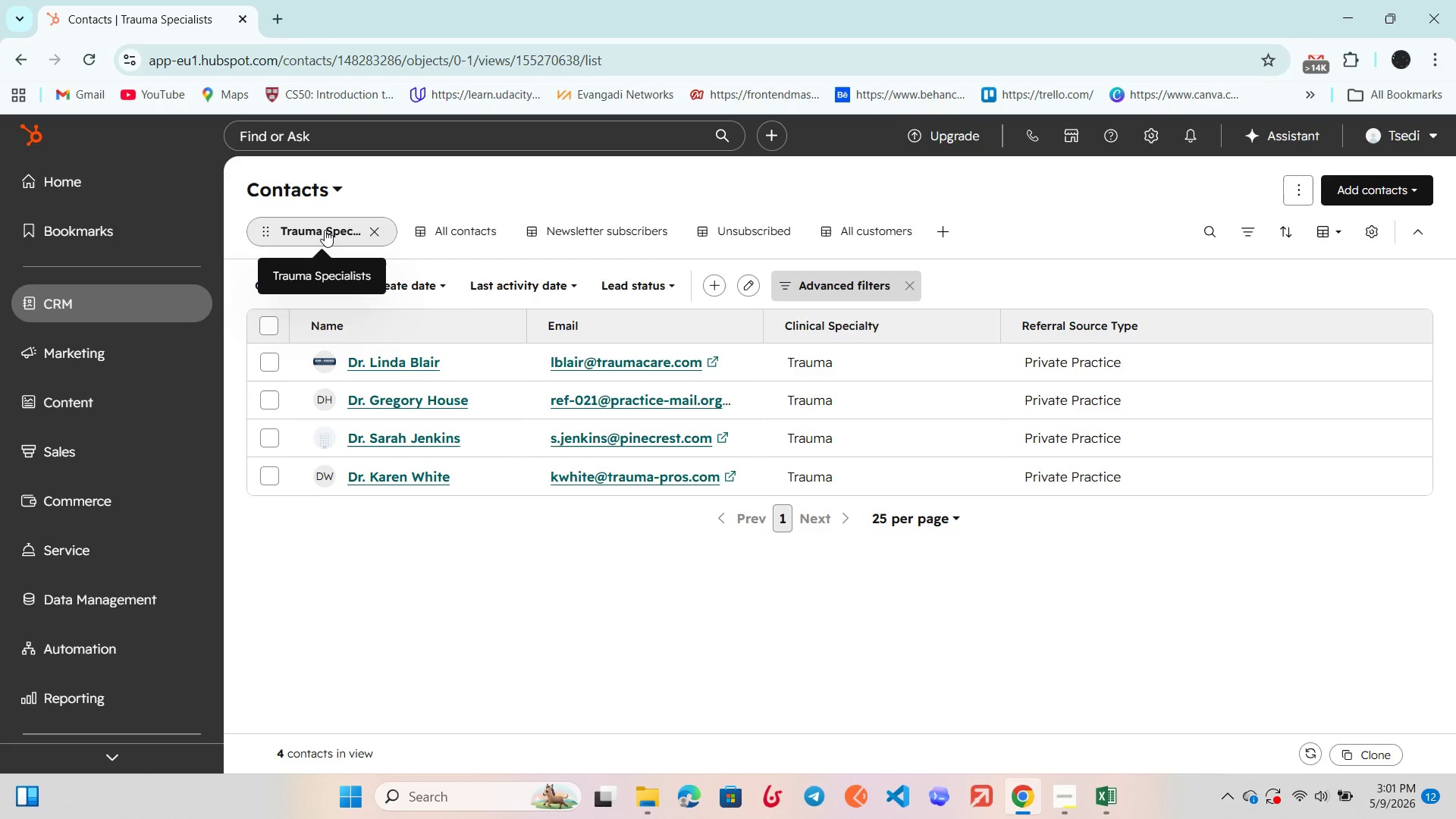 
scroll: coordinate [606, 378], scroll_direction: none, amount: 0.0
 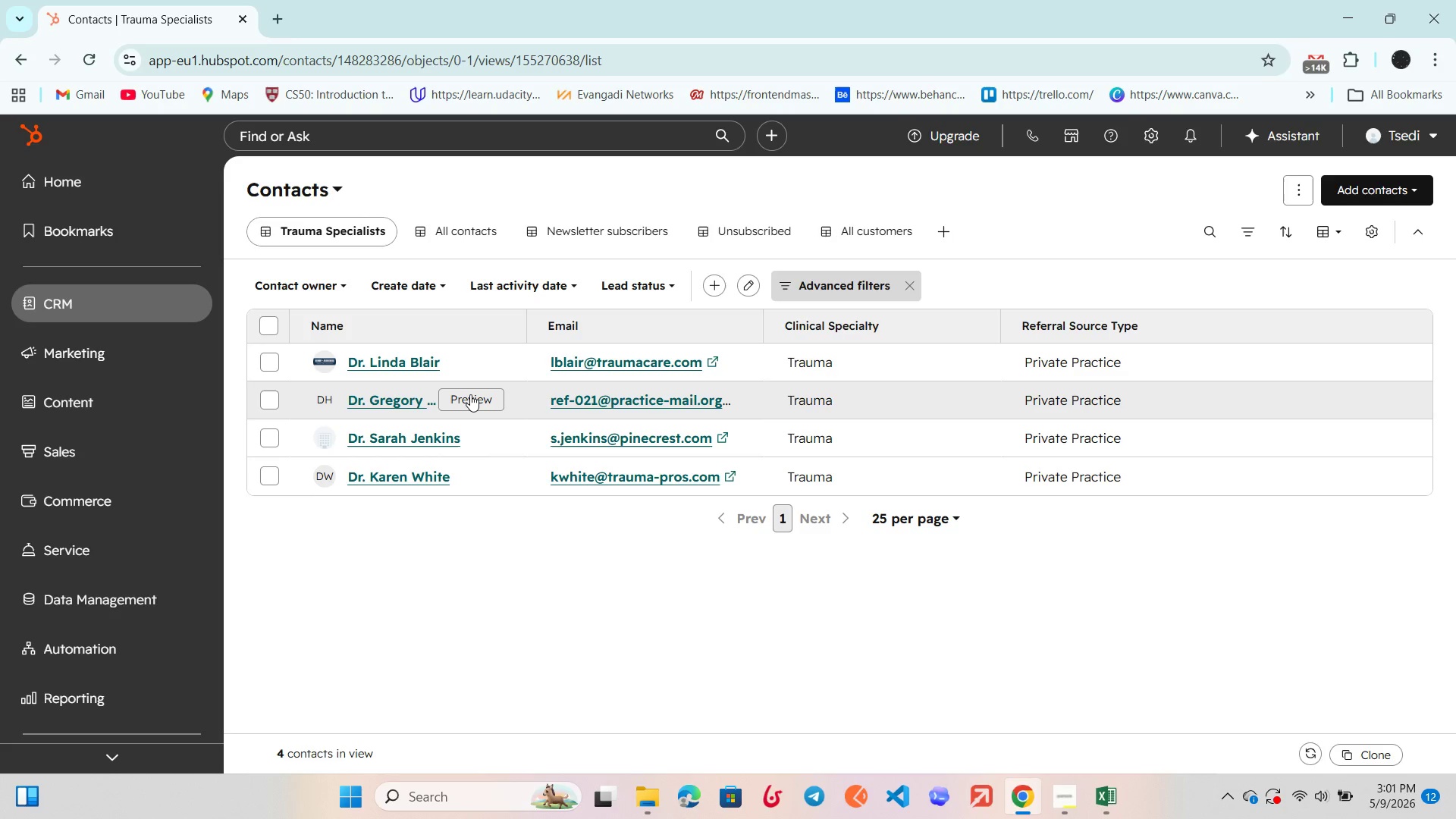 
left_click([470, 394])
 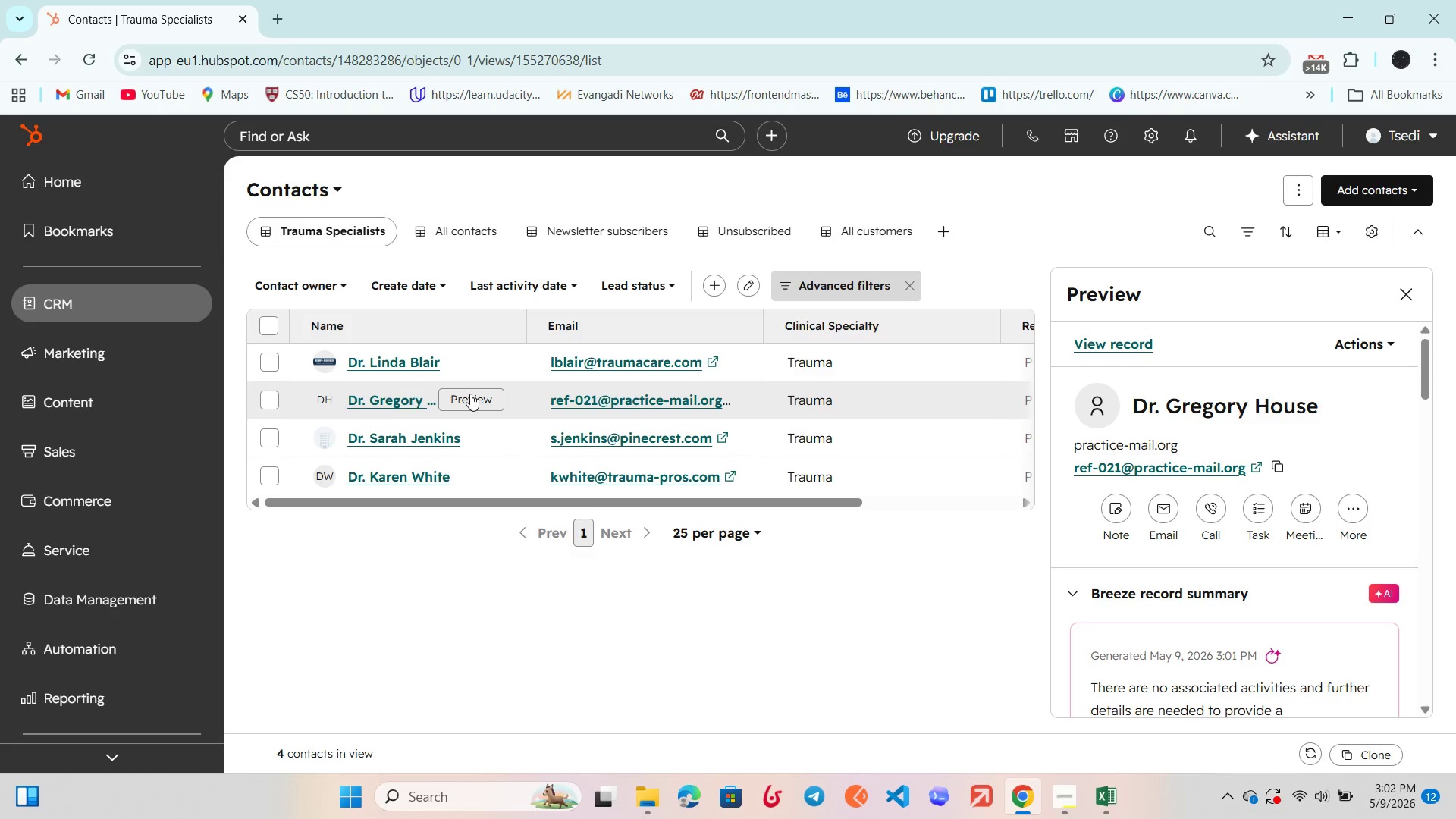 
wait(41.17)
 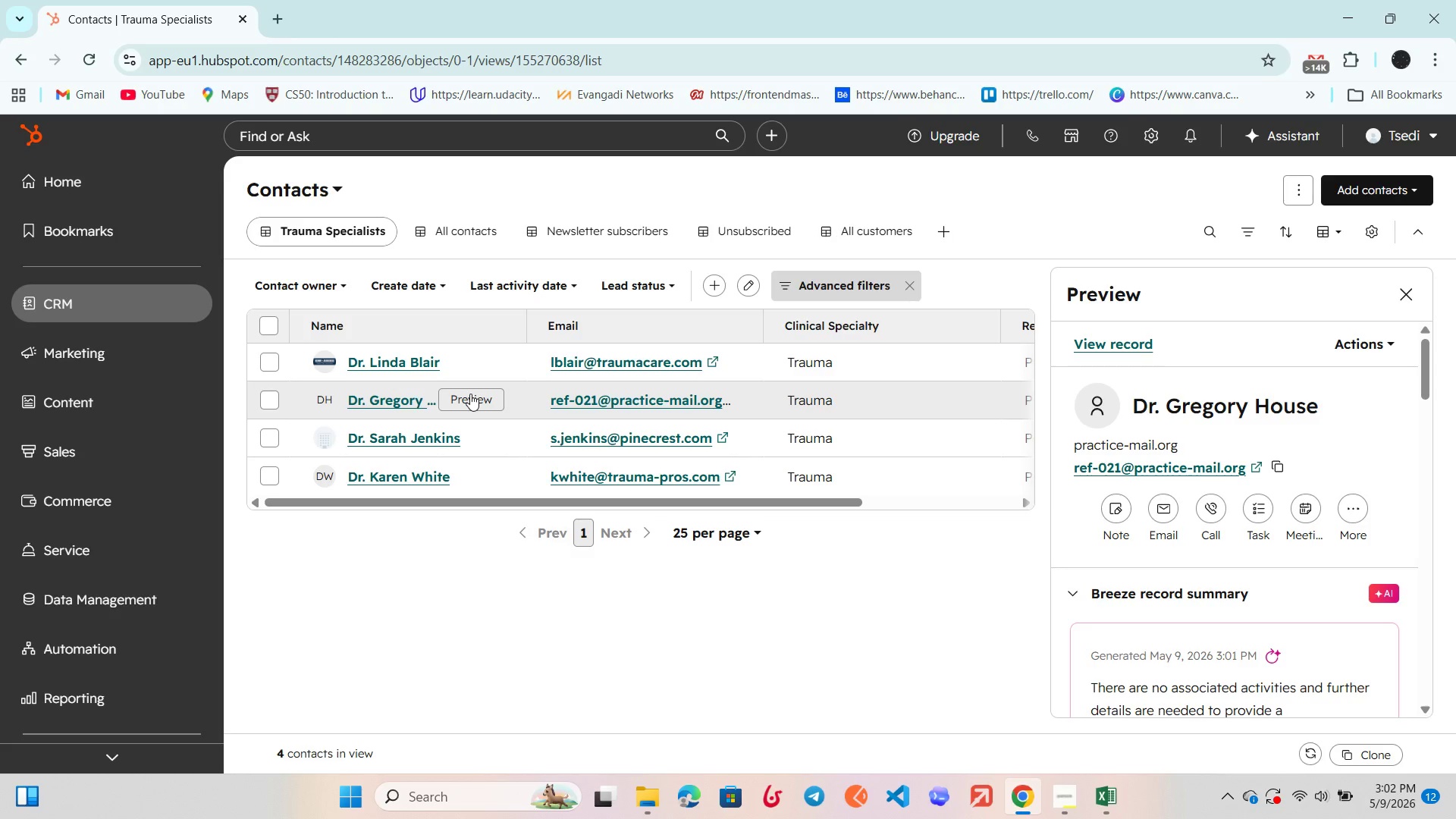 
left_click([1414, 292])
 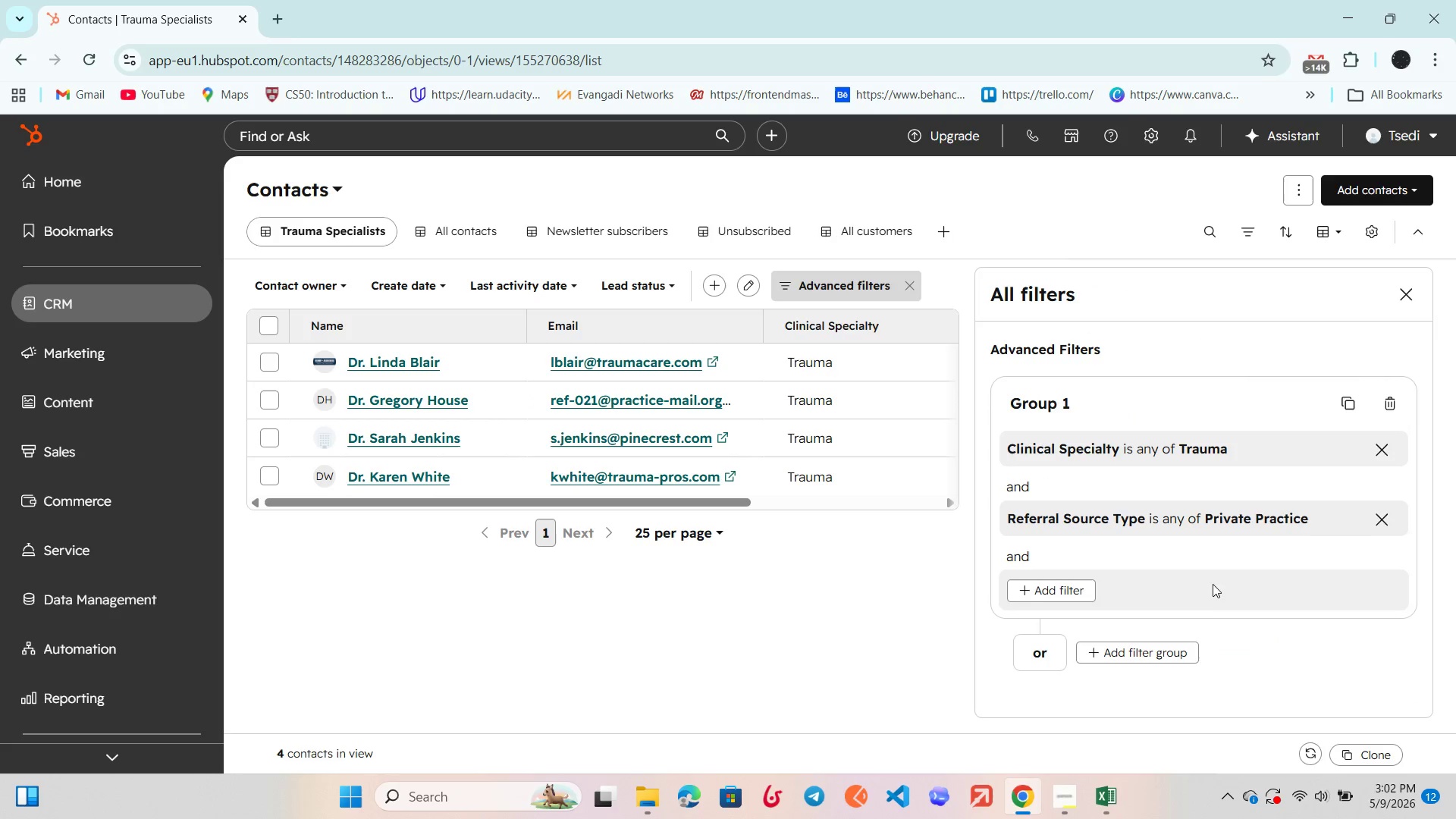 
left_click([1180, 453])
 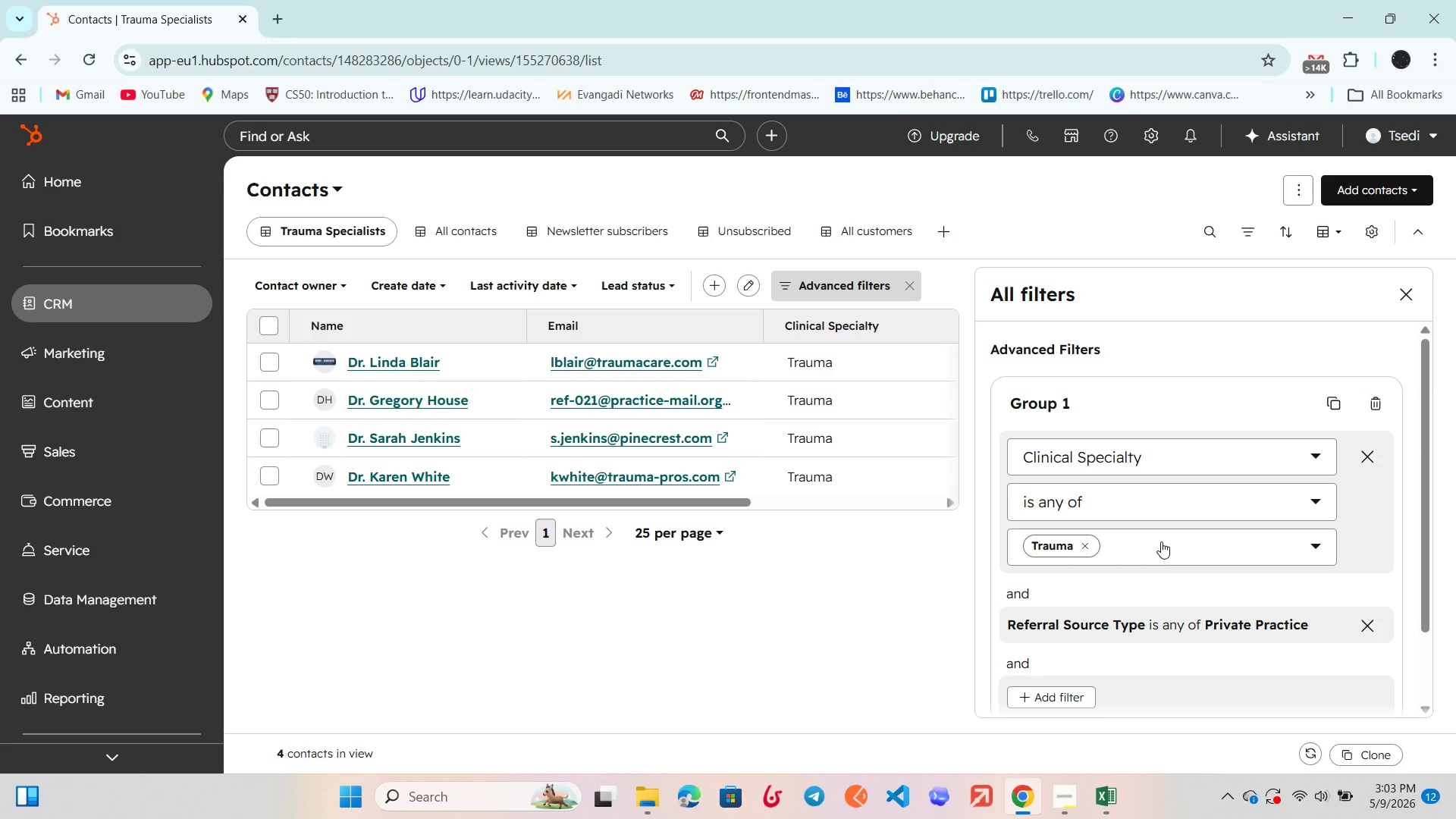 
wait(52.27)
 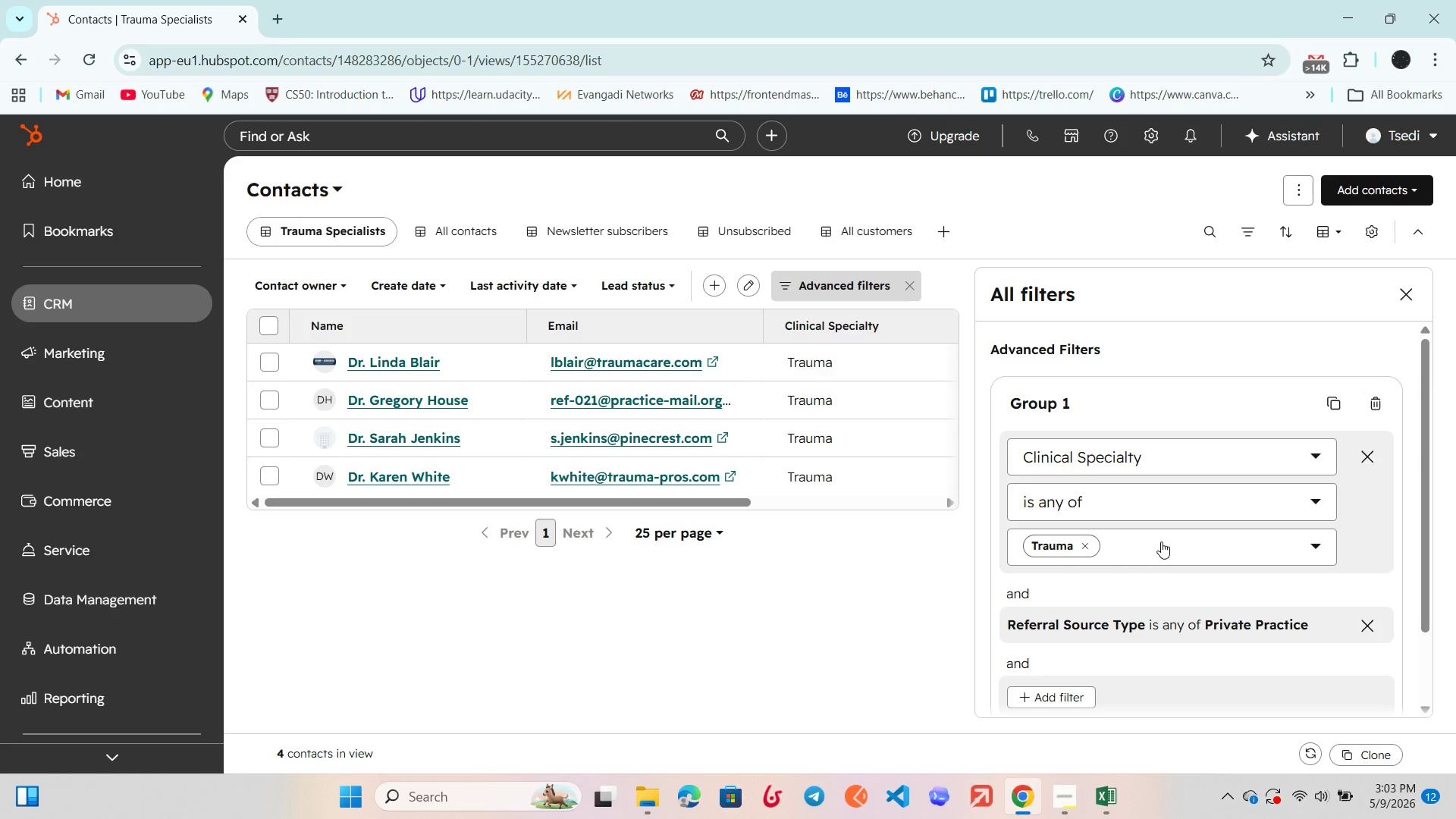 
left_click([1181, 498])
 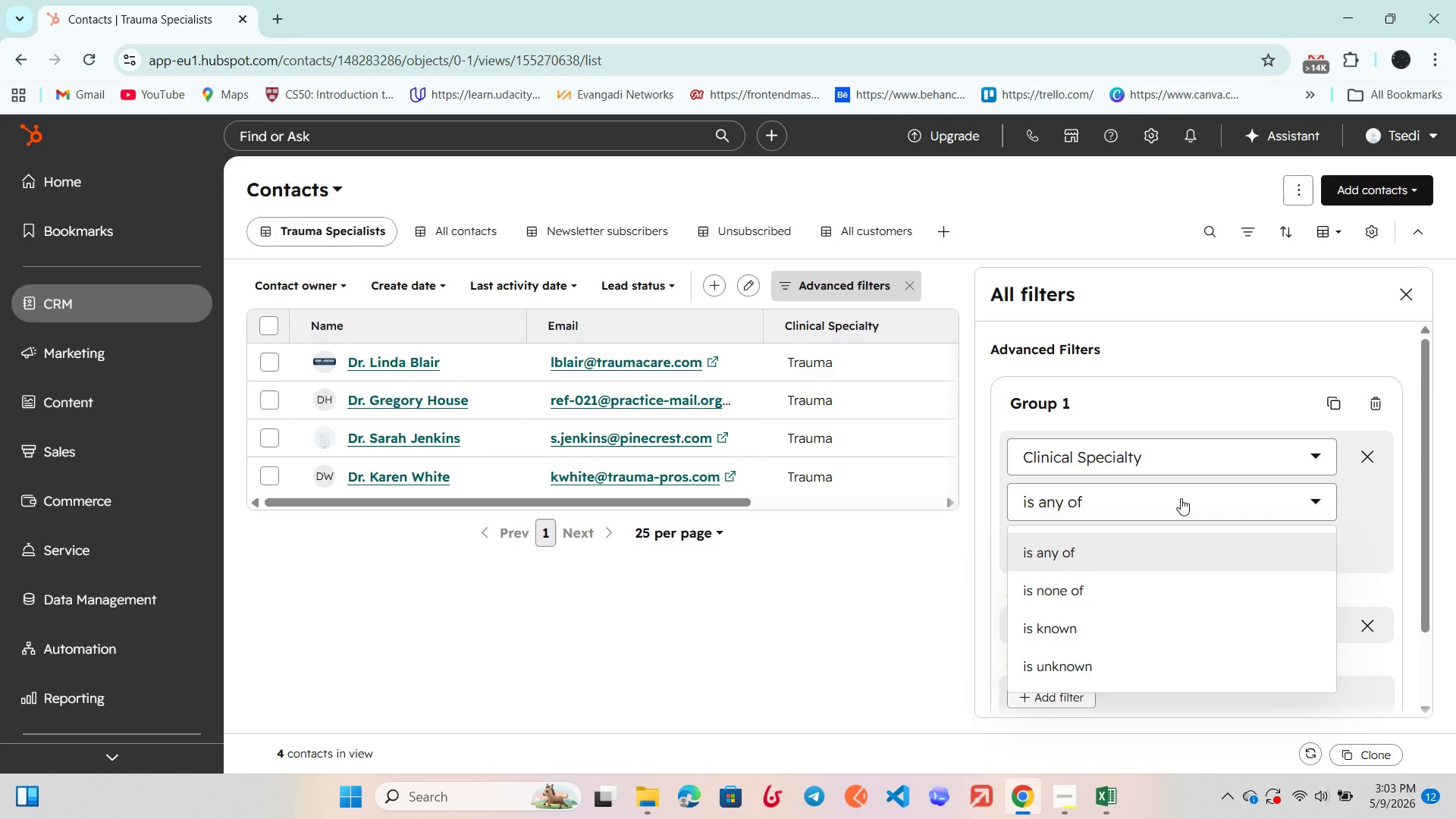 
wait(11.48)
 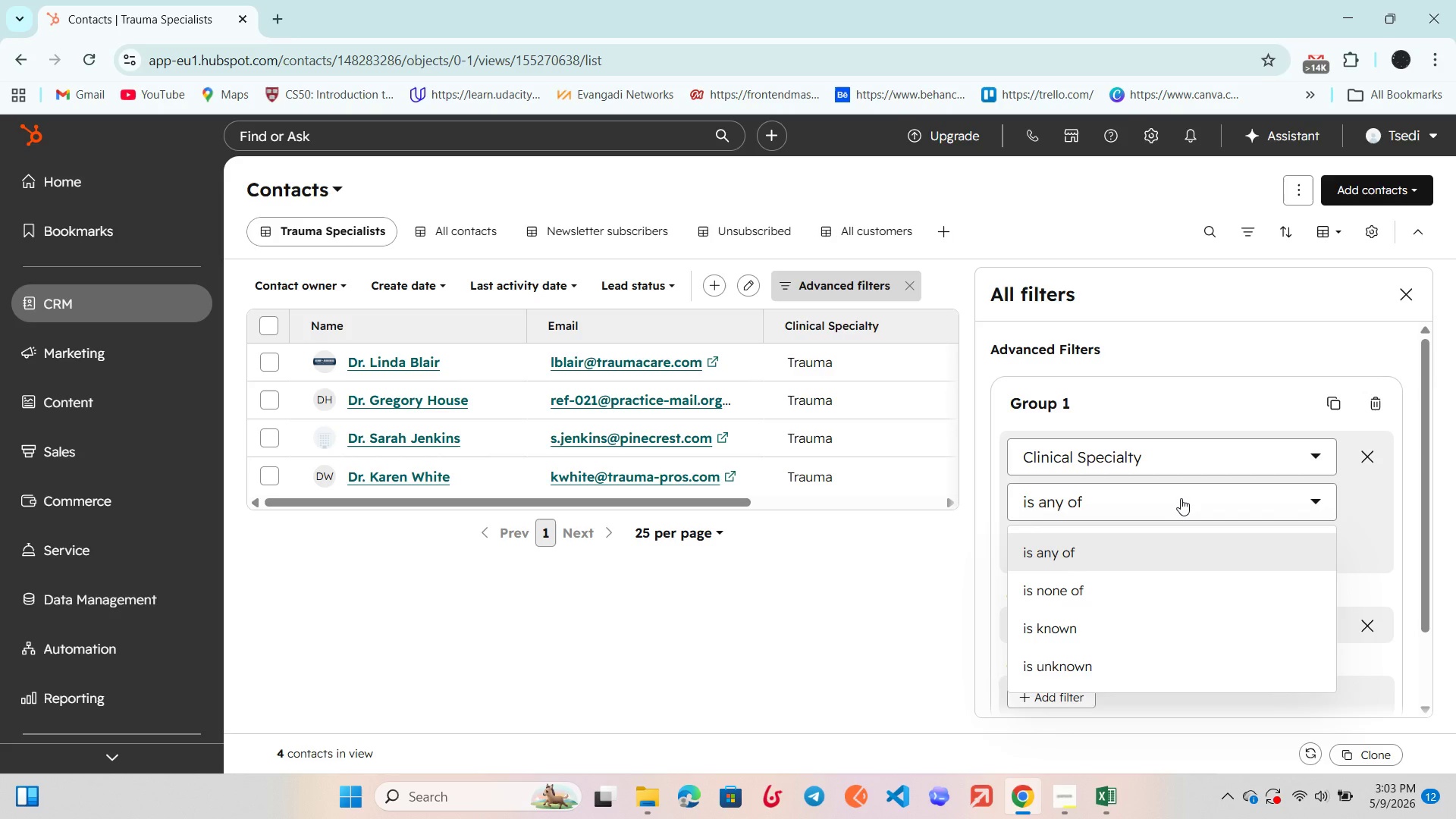 
left_click([1179, 529])
 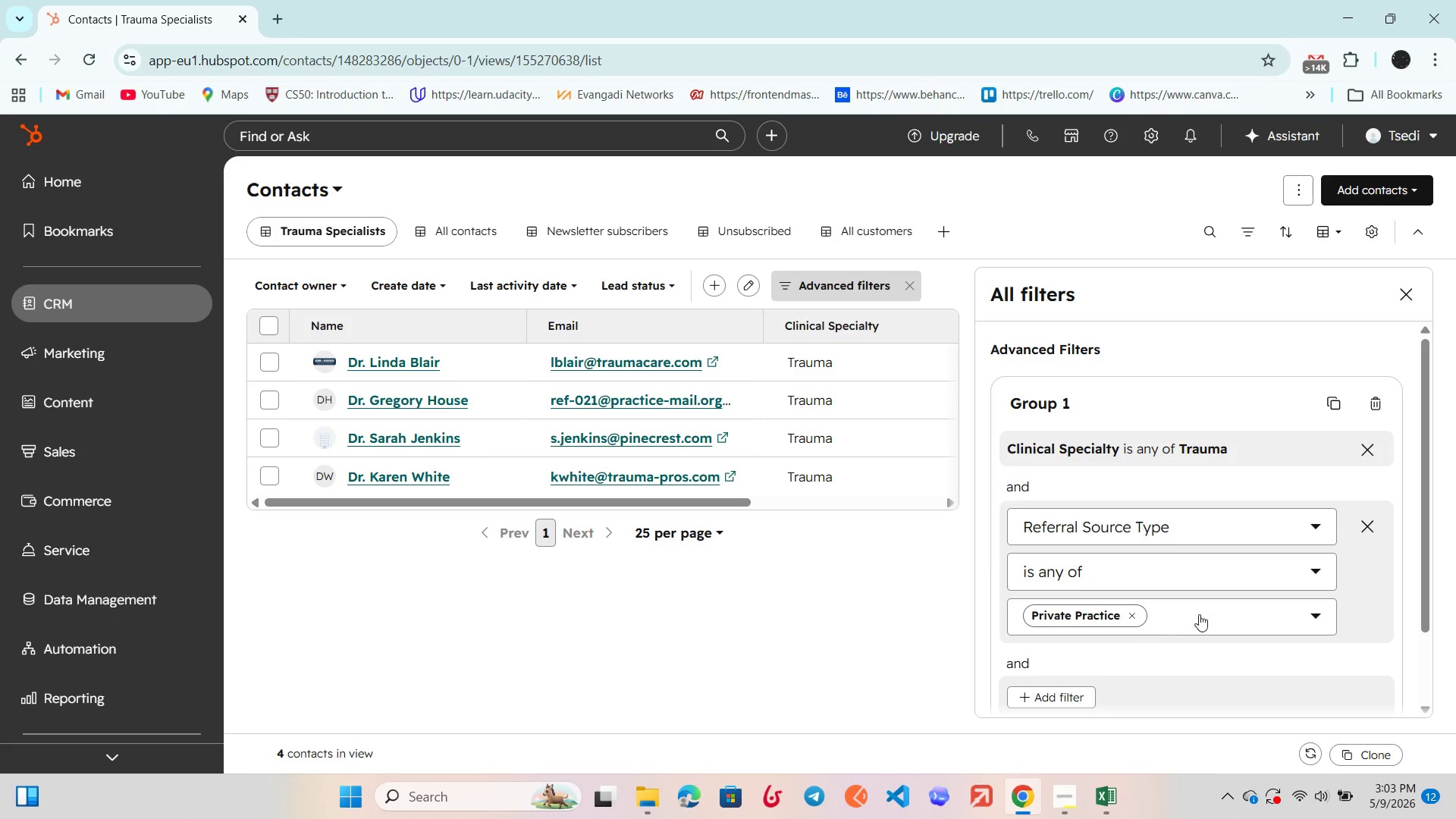 
left_click([1238, 620])
 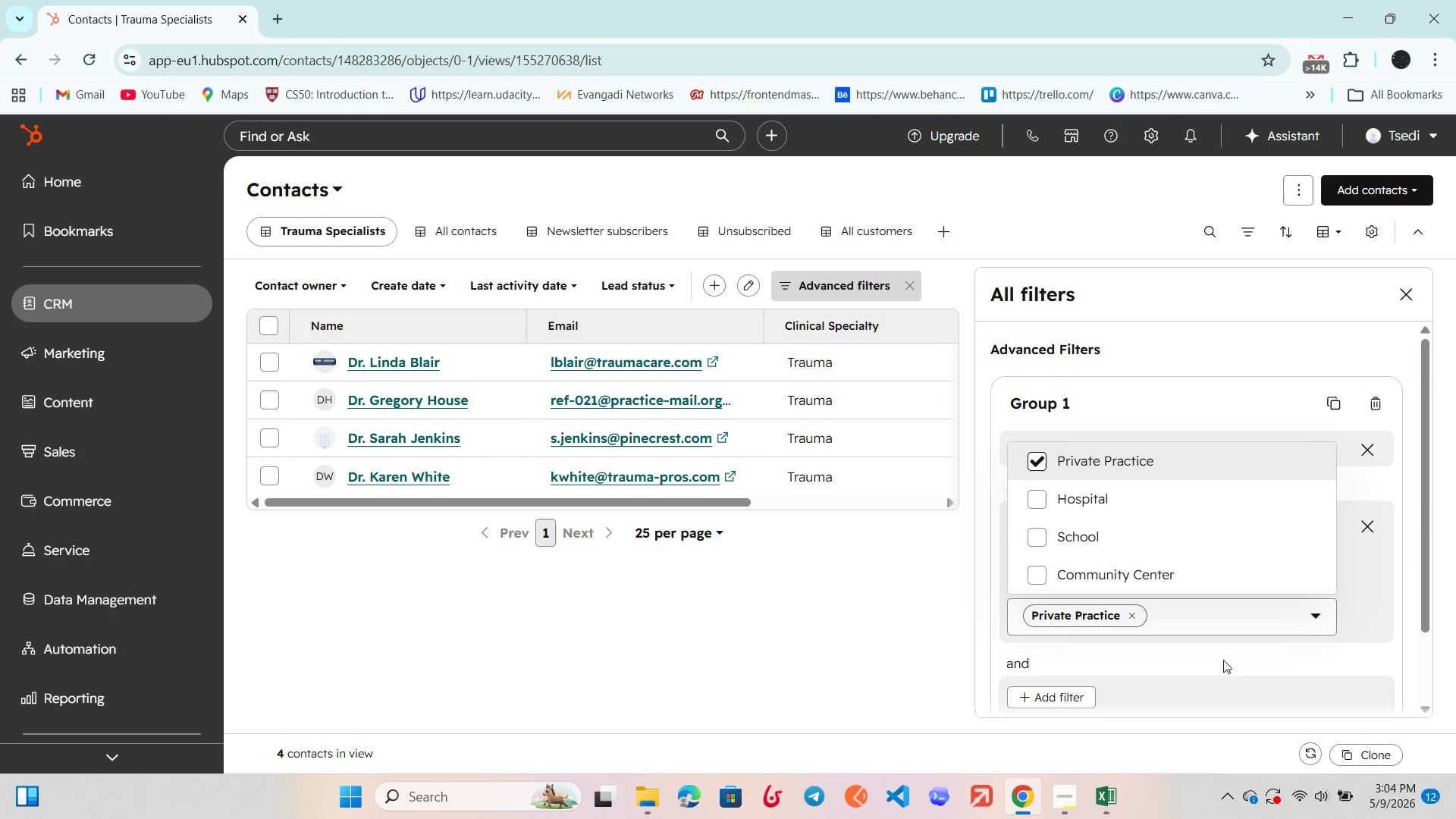 
wait(35.03)
 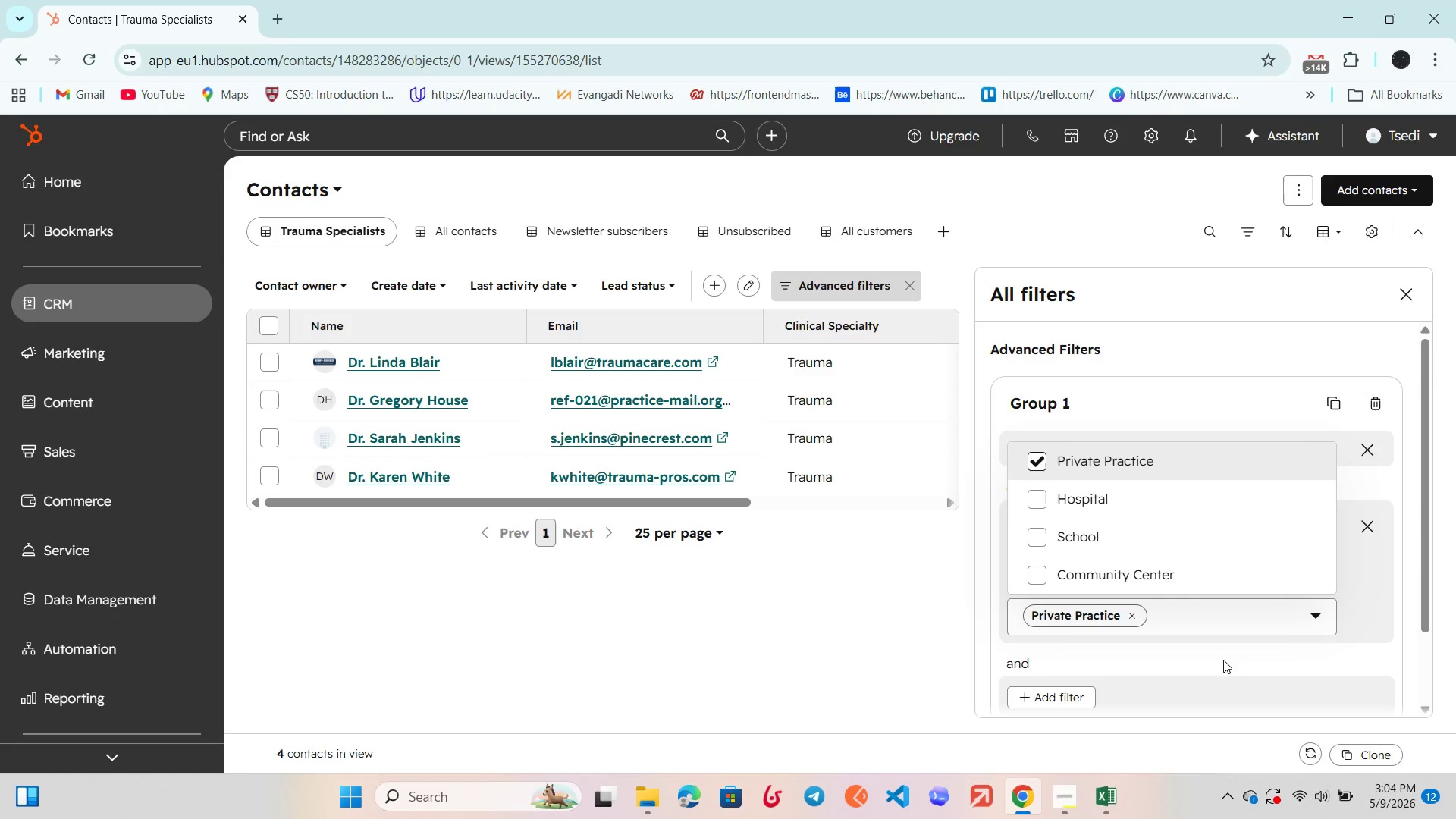 
left_click([1163, 388])
 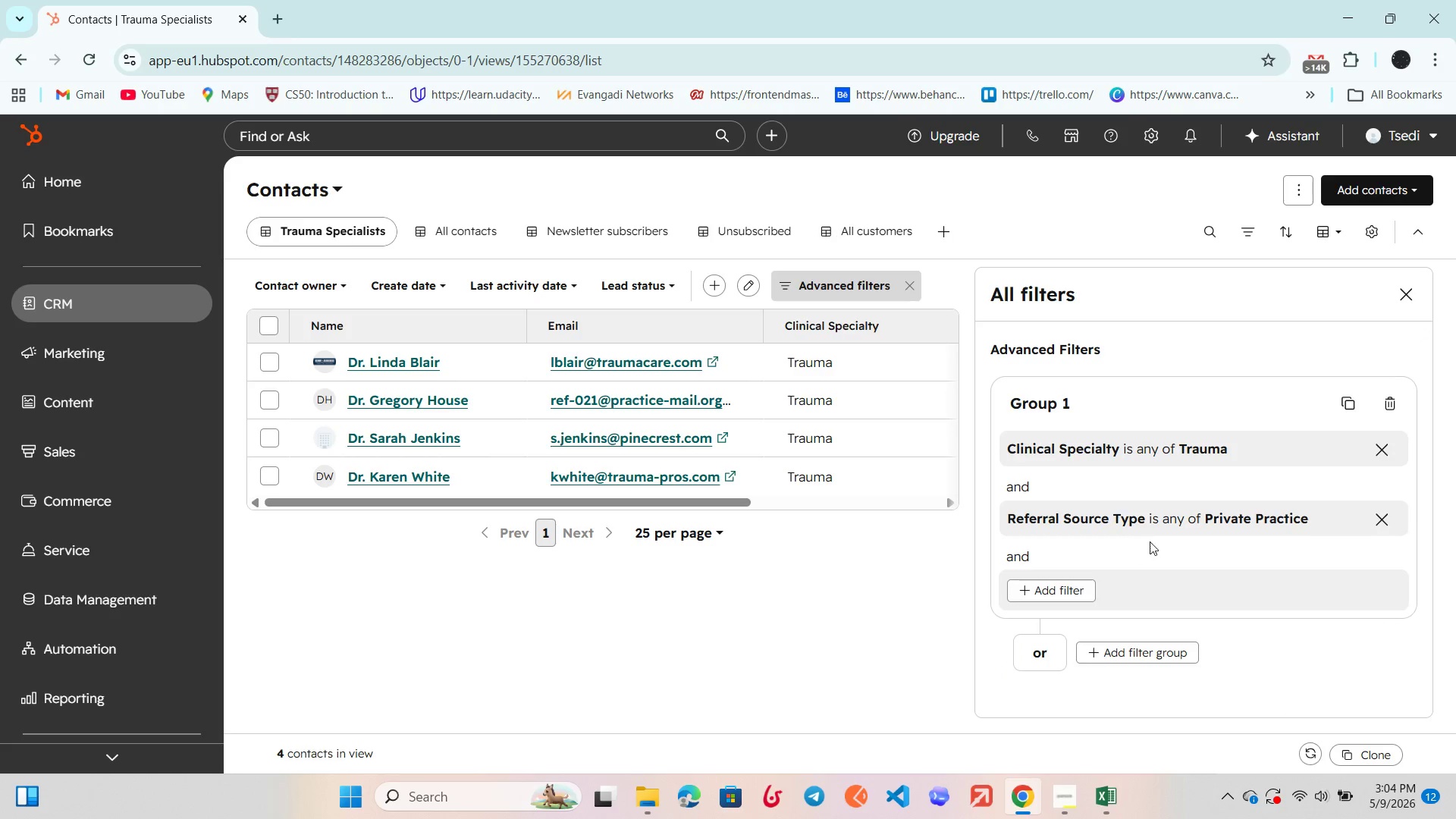 
left_click([1162, 510])